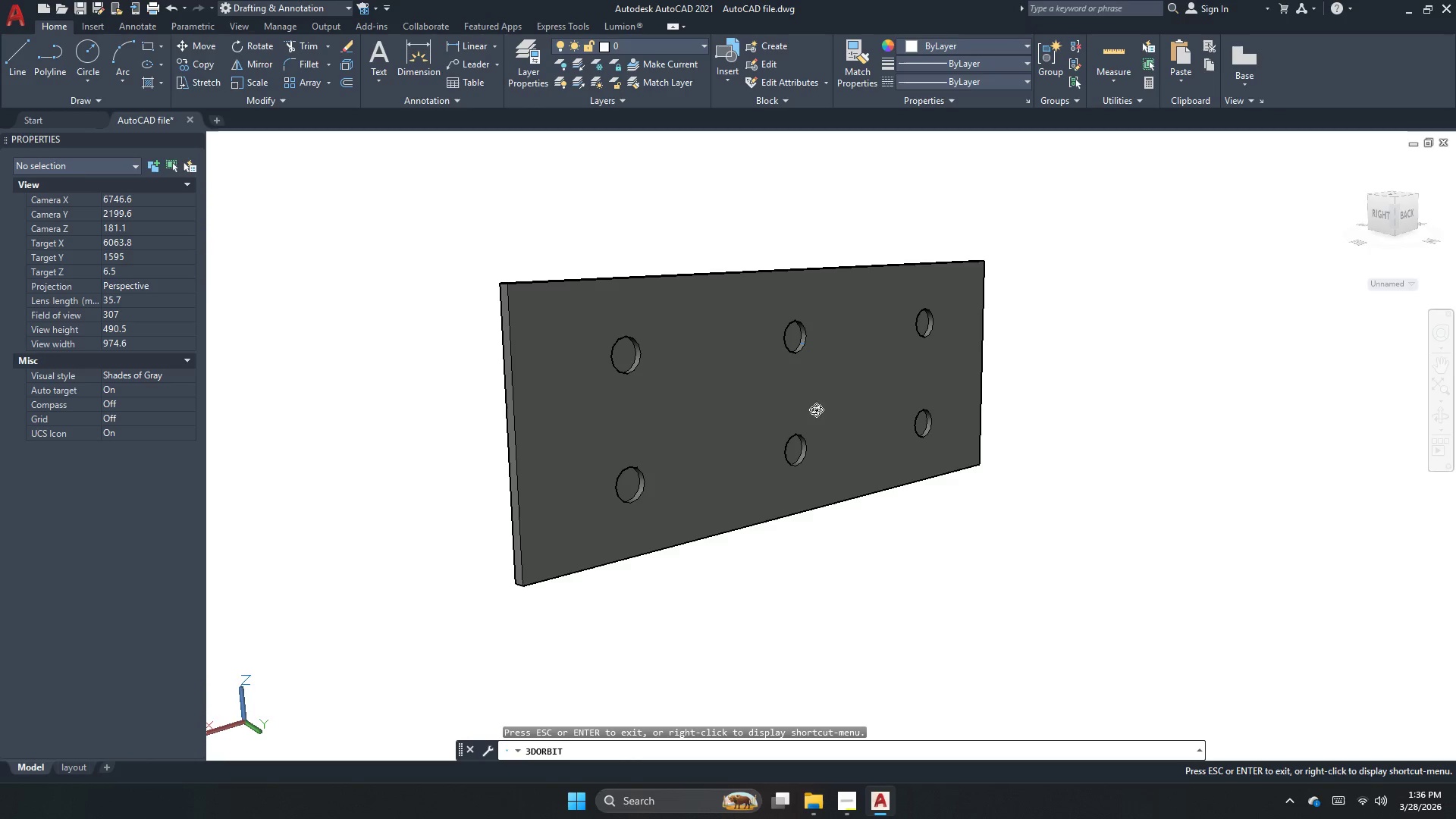 
left_click_drag(start_coordinate=[833, 397], to_coordinate=[667, 397])
 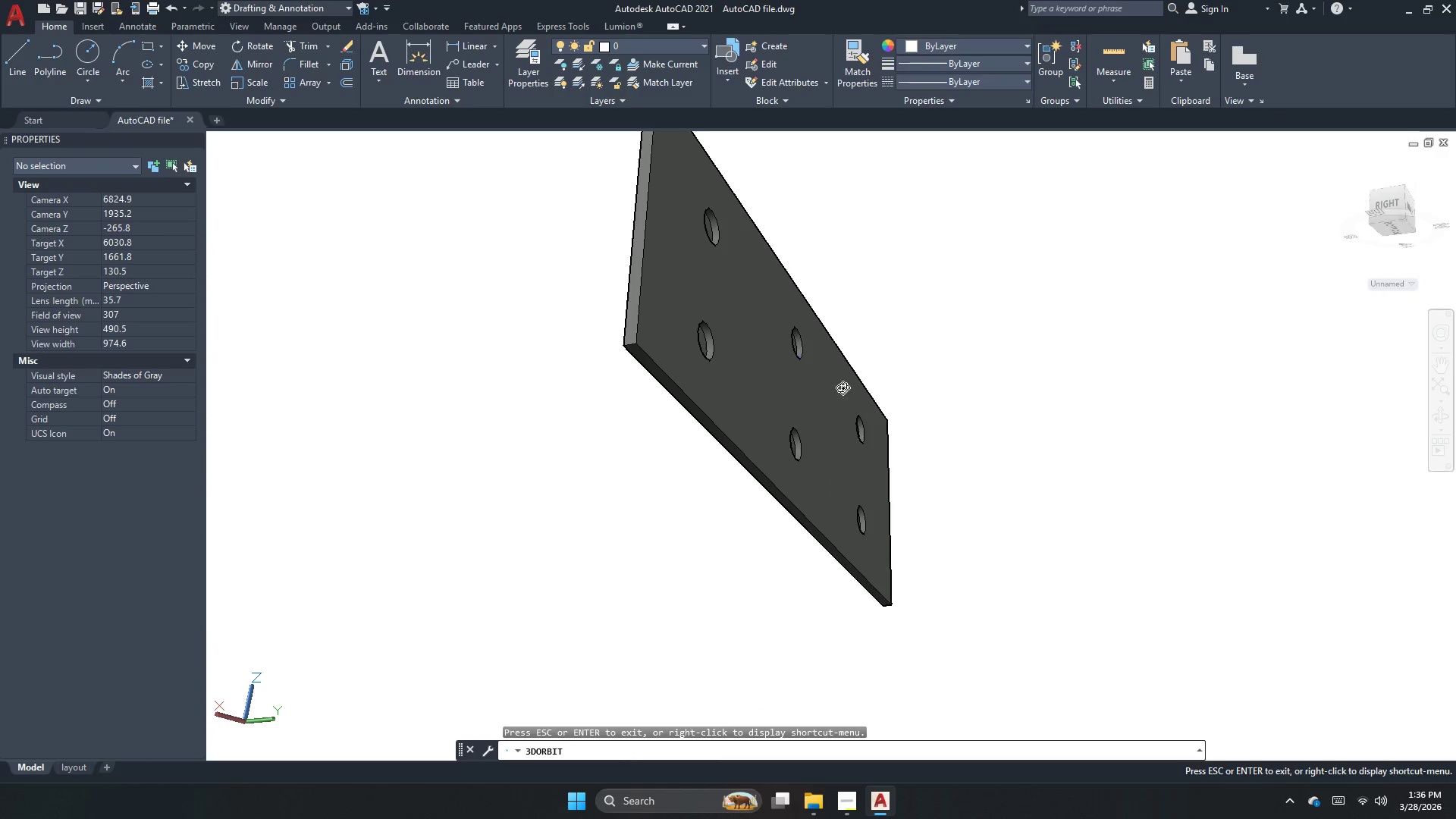 
left_click_drag(start_coordinate=[843, 388], to_coordinate=[765, 475])
 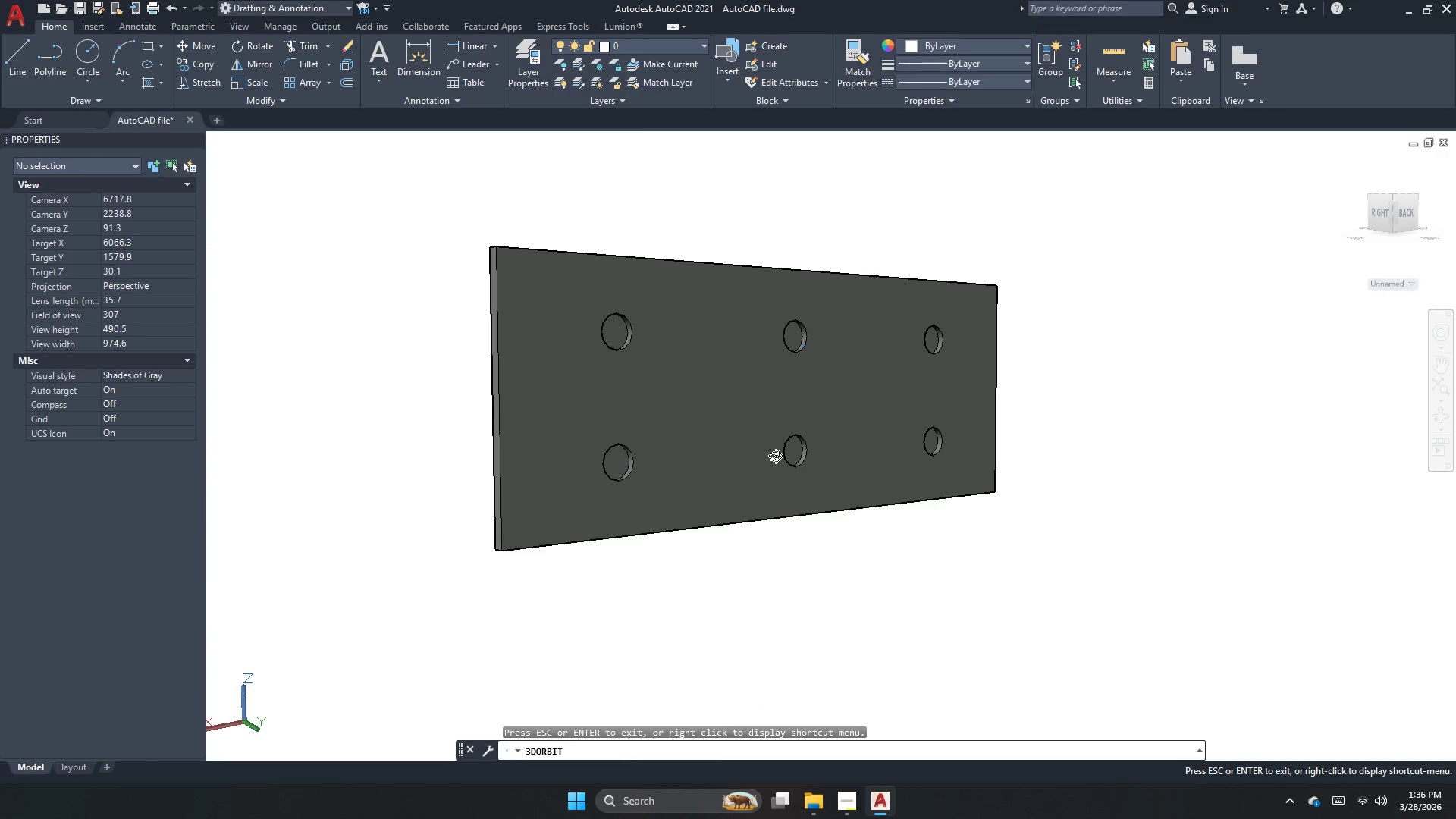 
left_click_drag(start_coordinate=[801, 420], to_coordinate=[733, 527])